 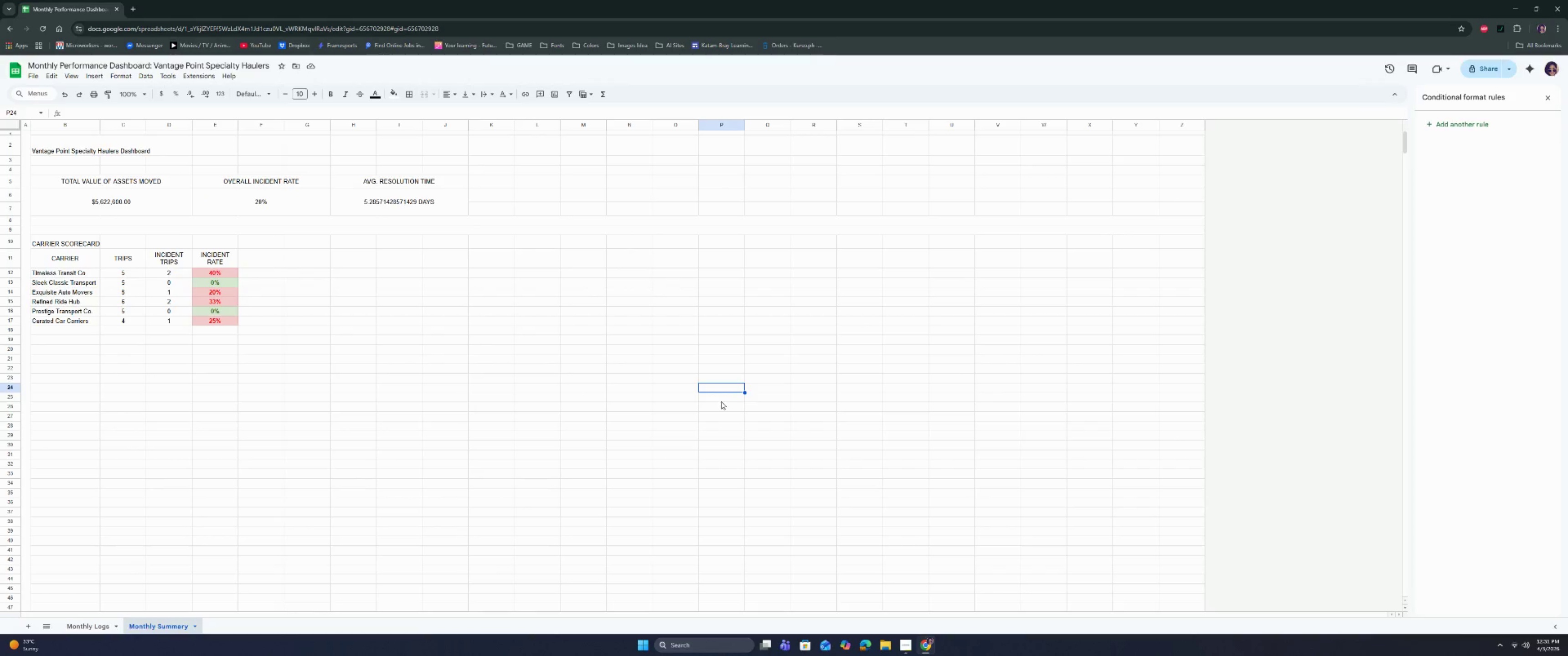 
type(iNC)
key(Backspace)
key(Backspace)
key(Backspace)
type(Incident Type)
key(Tab)
type(Cunt)
 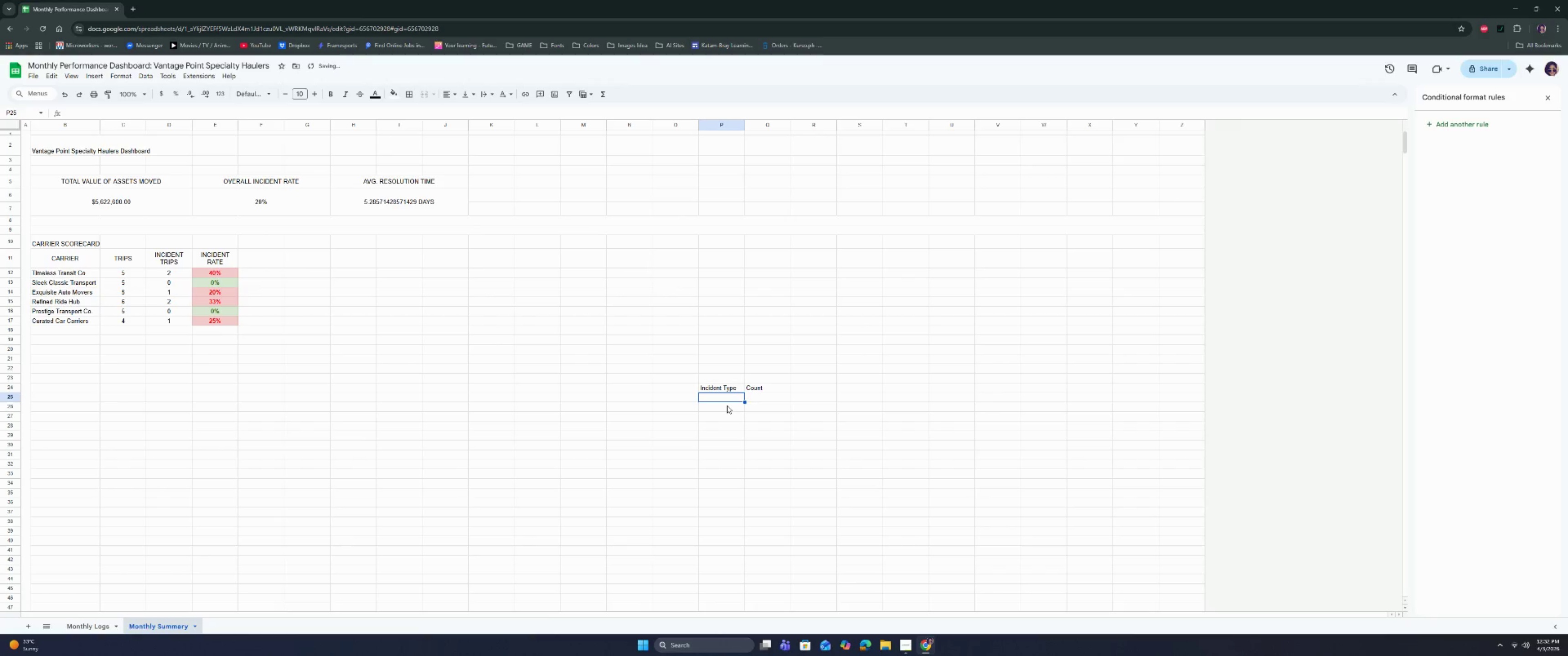 
hold_key(key=O, duration=0.3)
 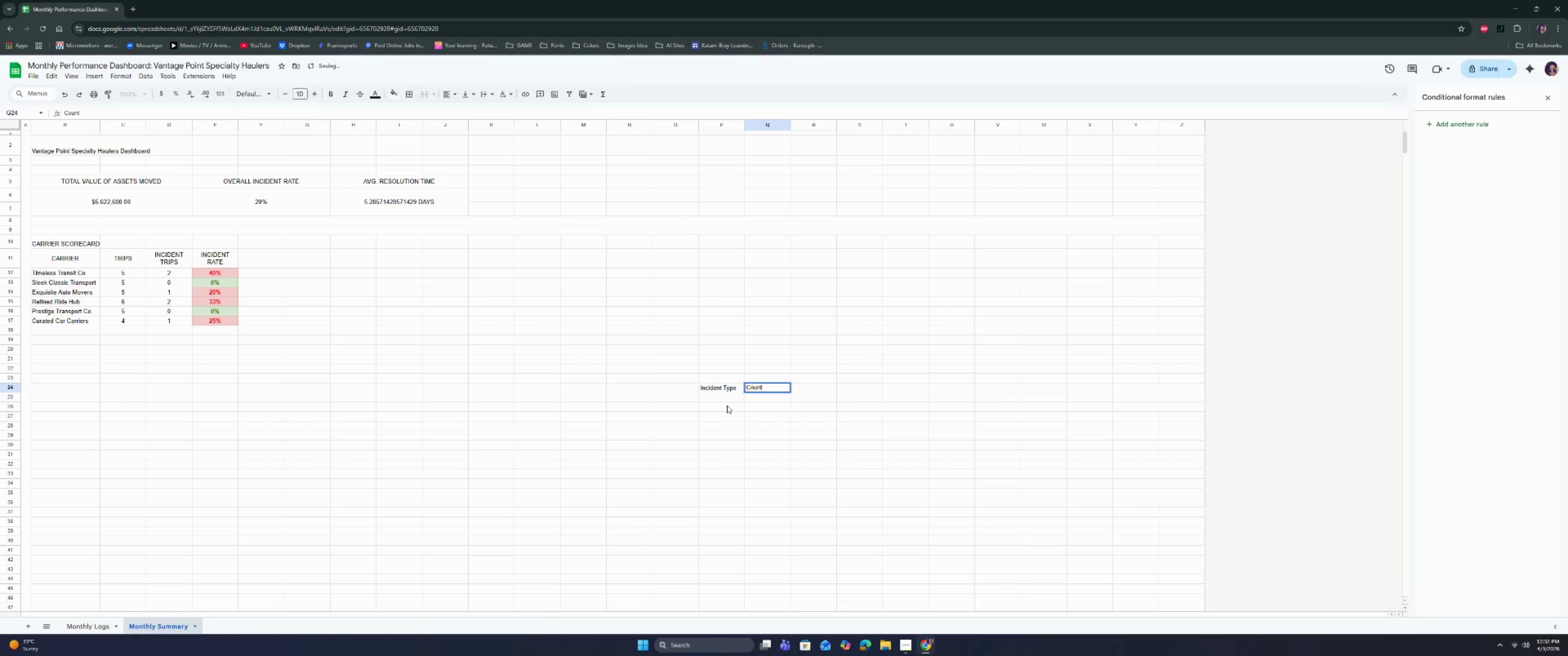 
key(Enter)
 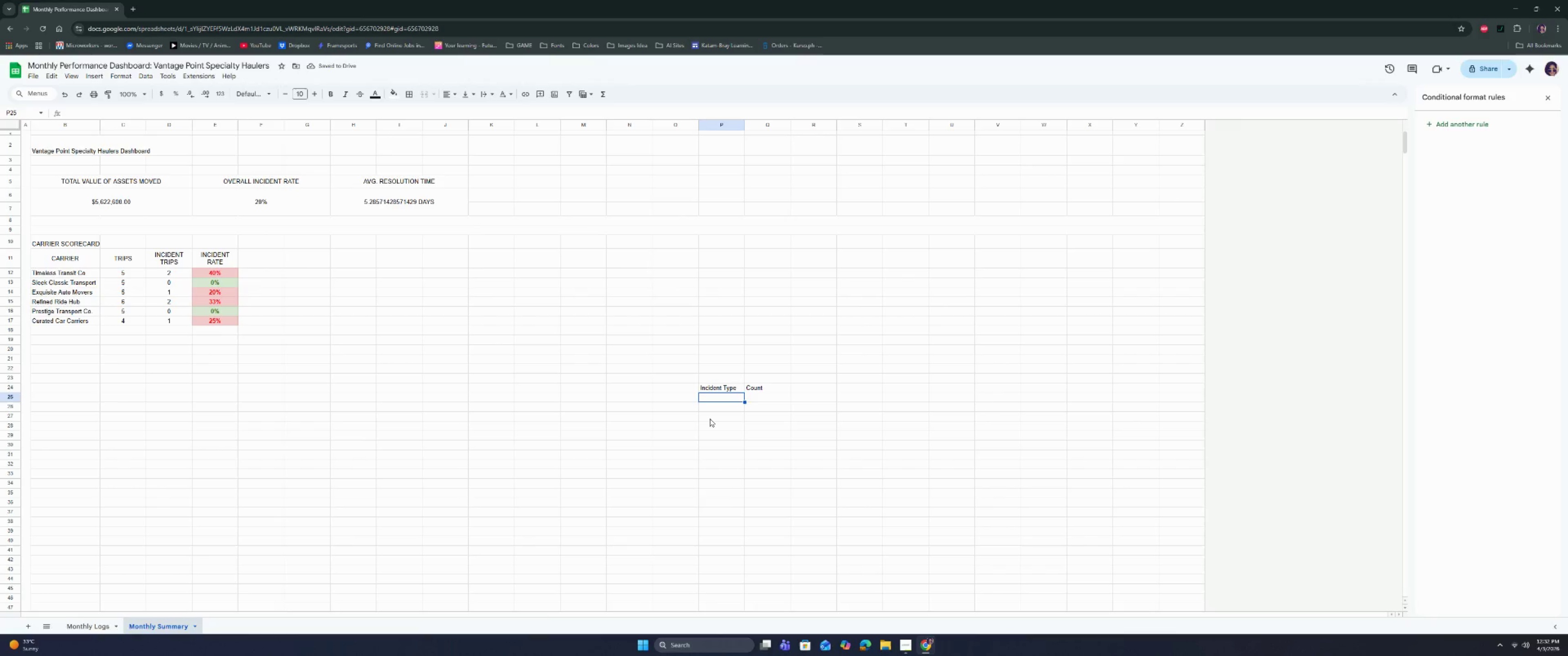 
wait(5.08)
 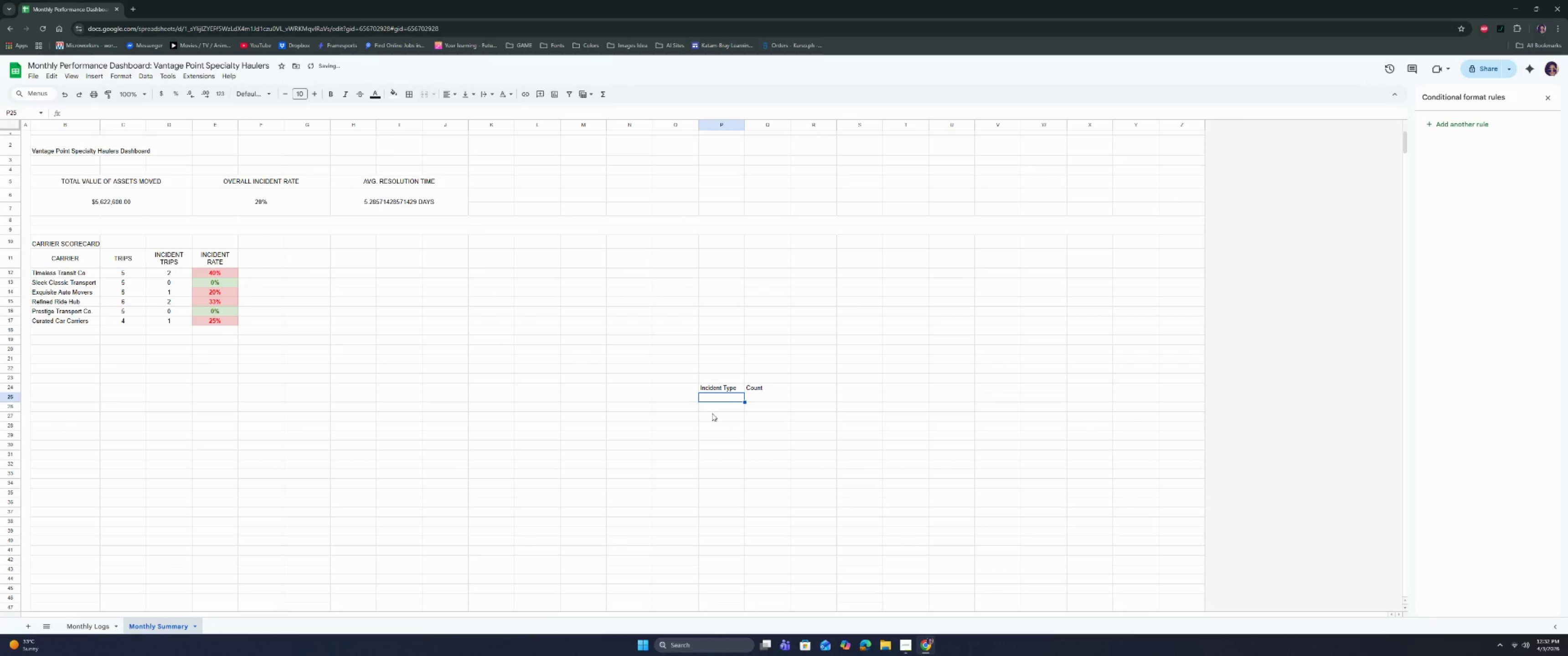 
left_click([913, 643])